 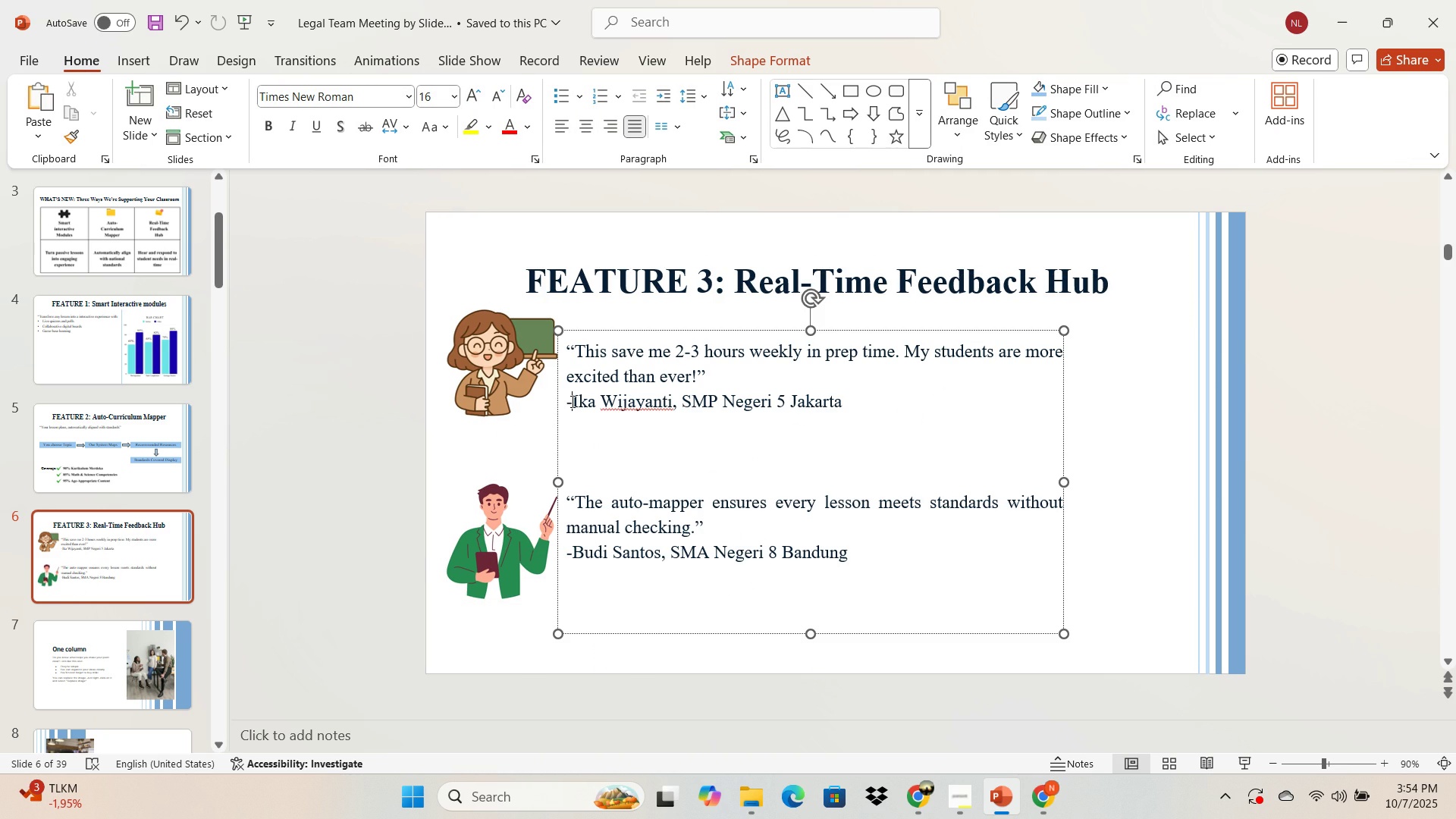 
key(Space)
 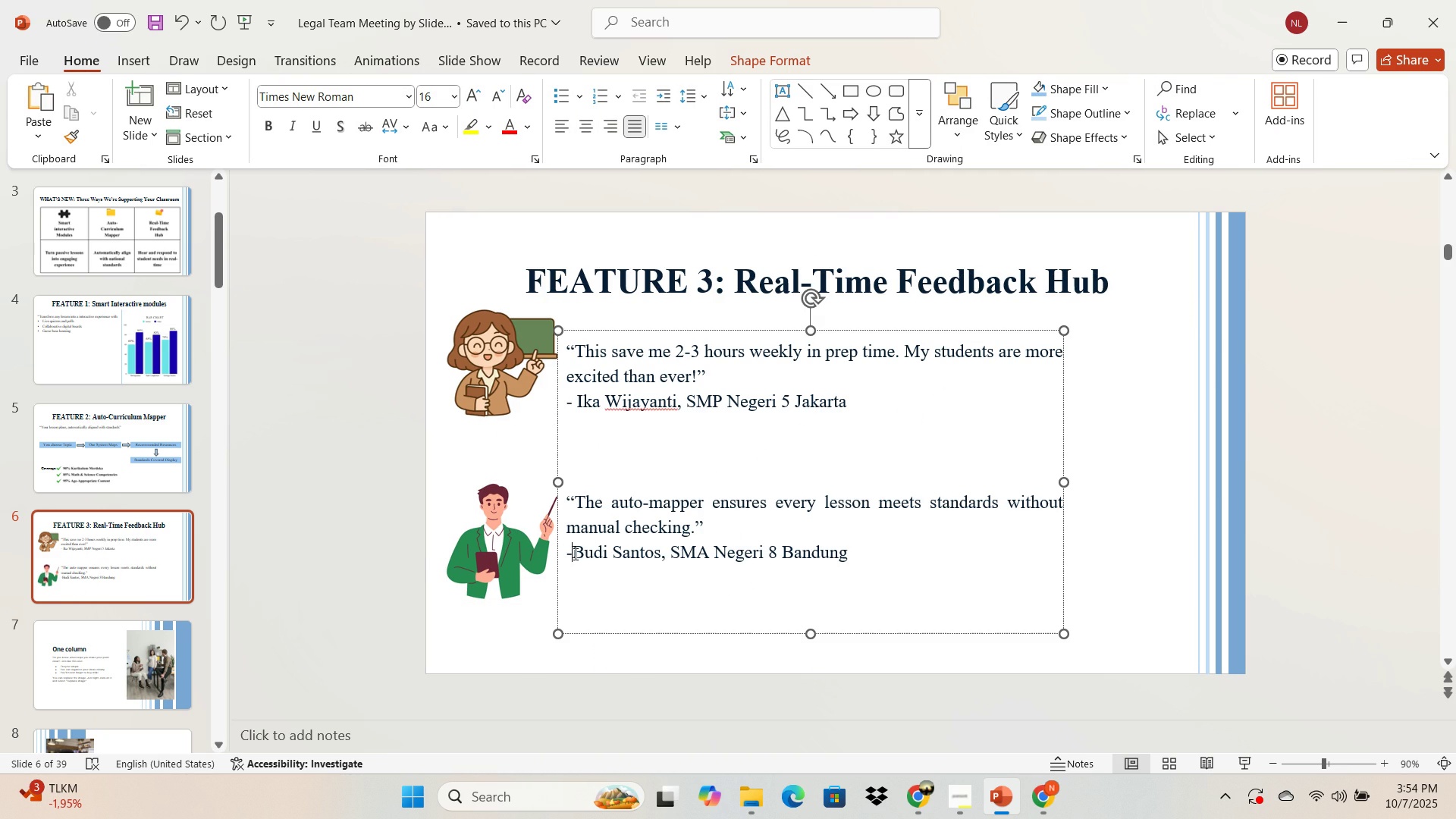 
key(Space)
 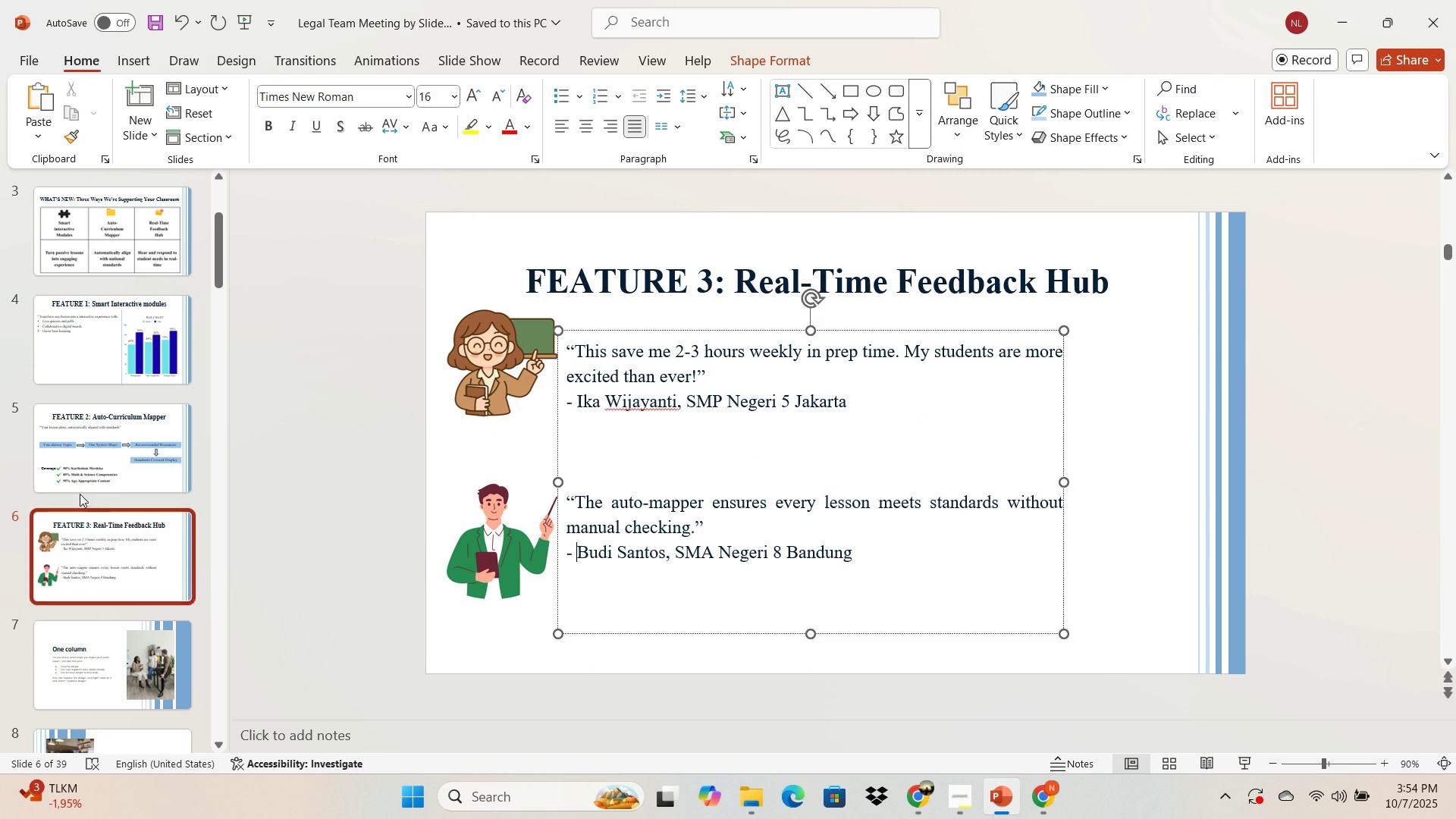 
left_click([77, 466])
 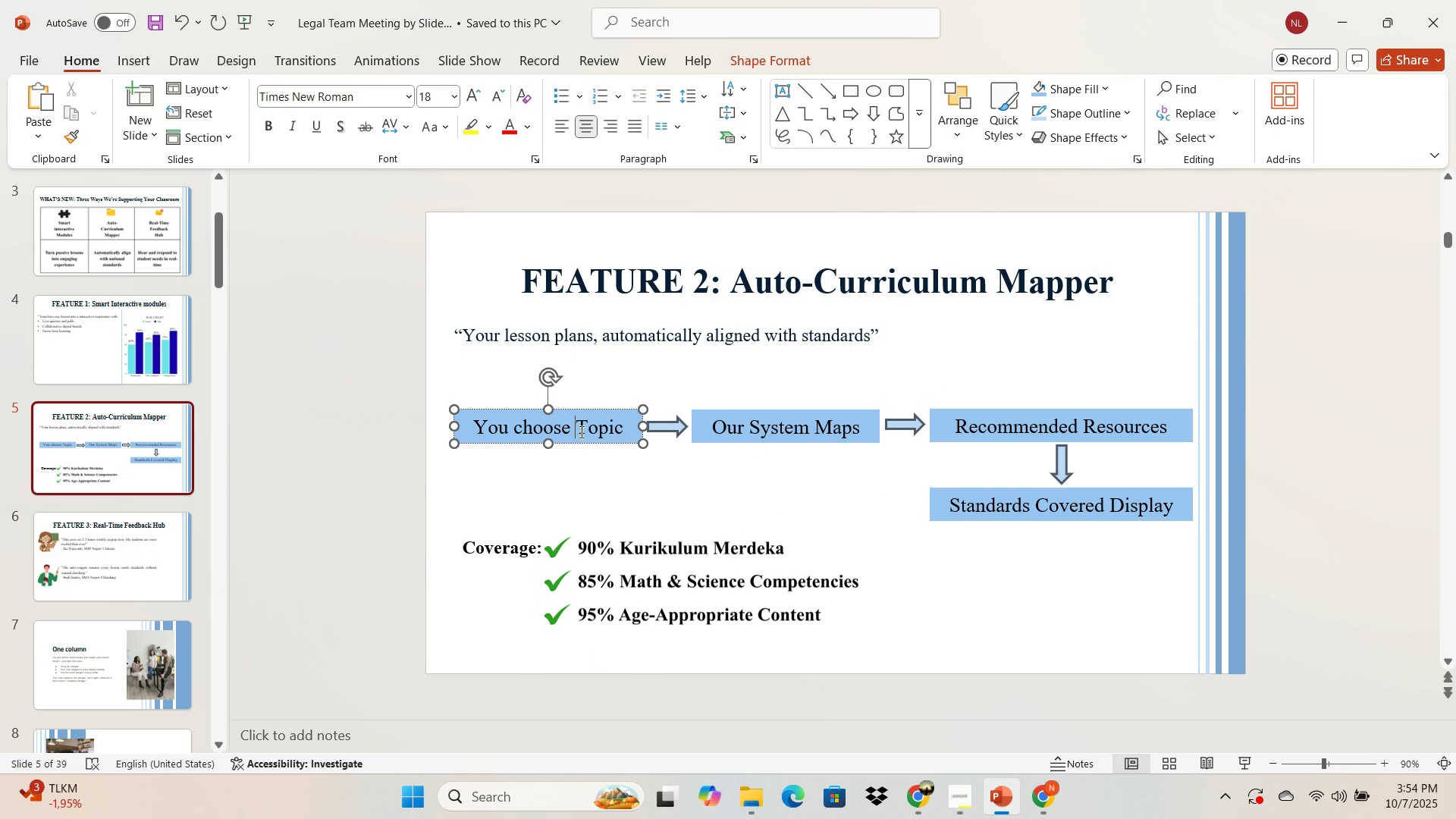 
left_click([580, 431])
 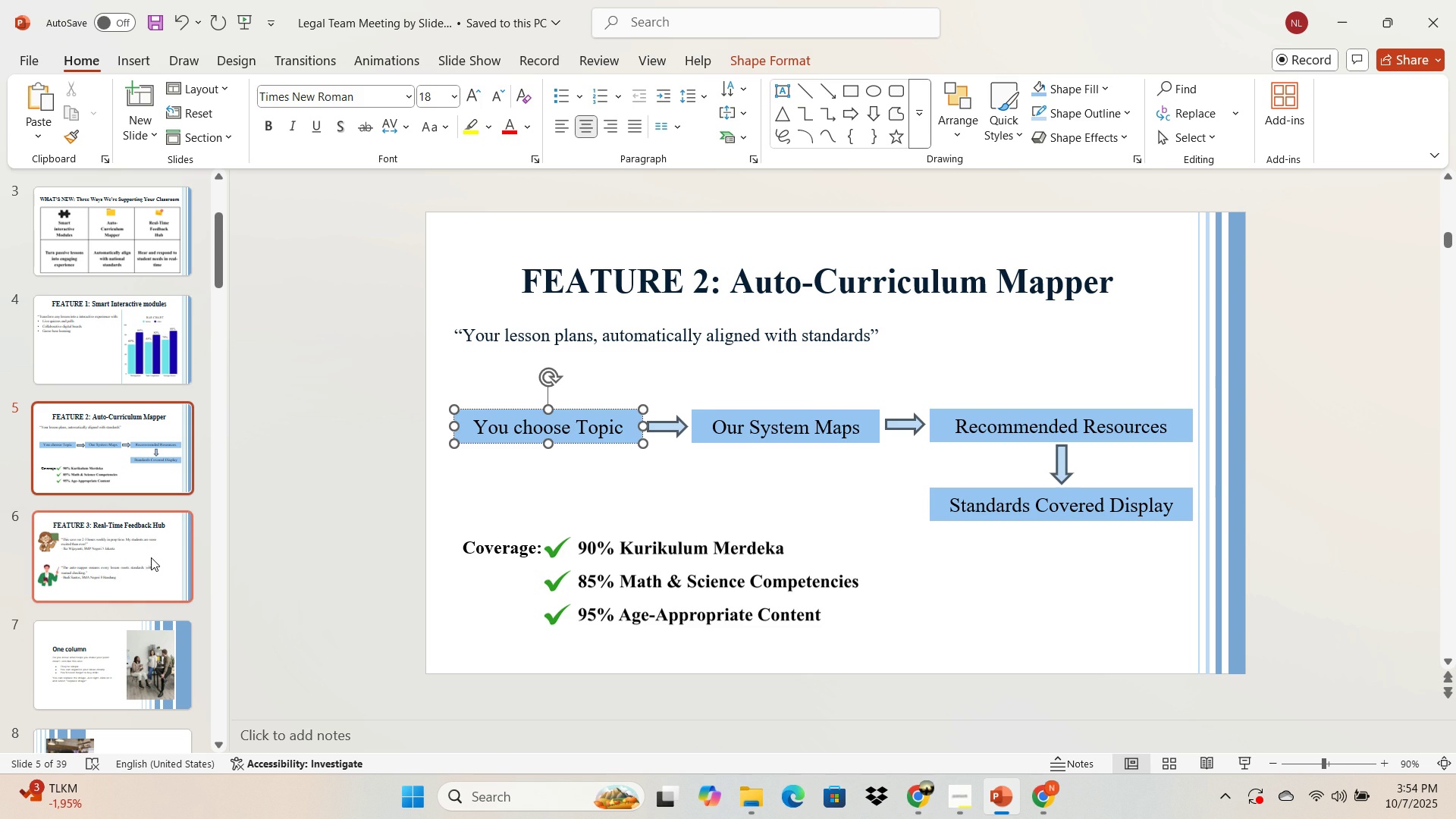 
left_click([150, 559])
 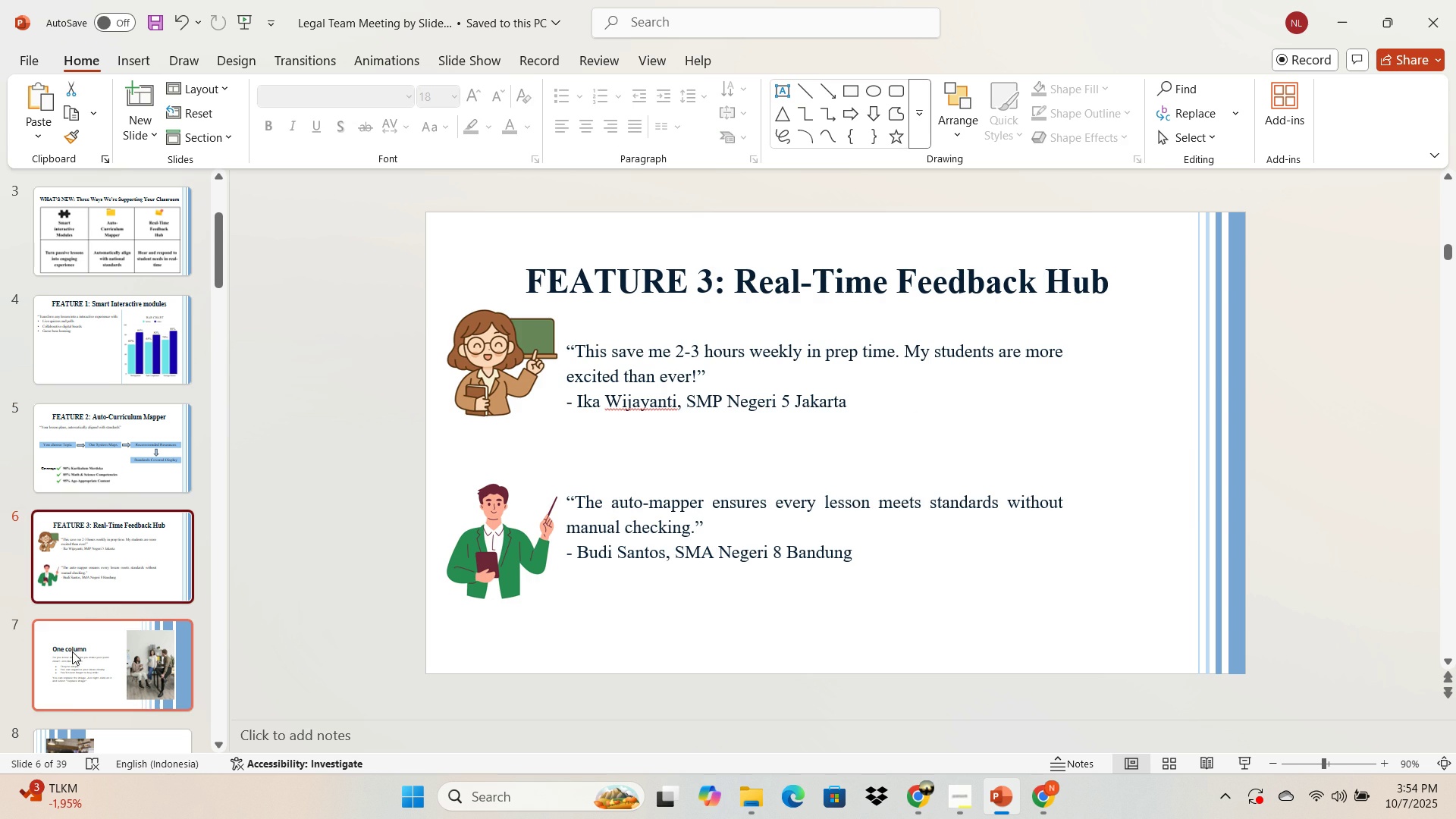 
left_click([90, 664])
 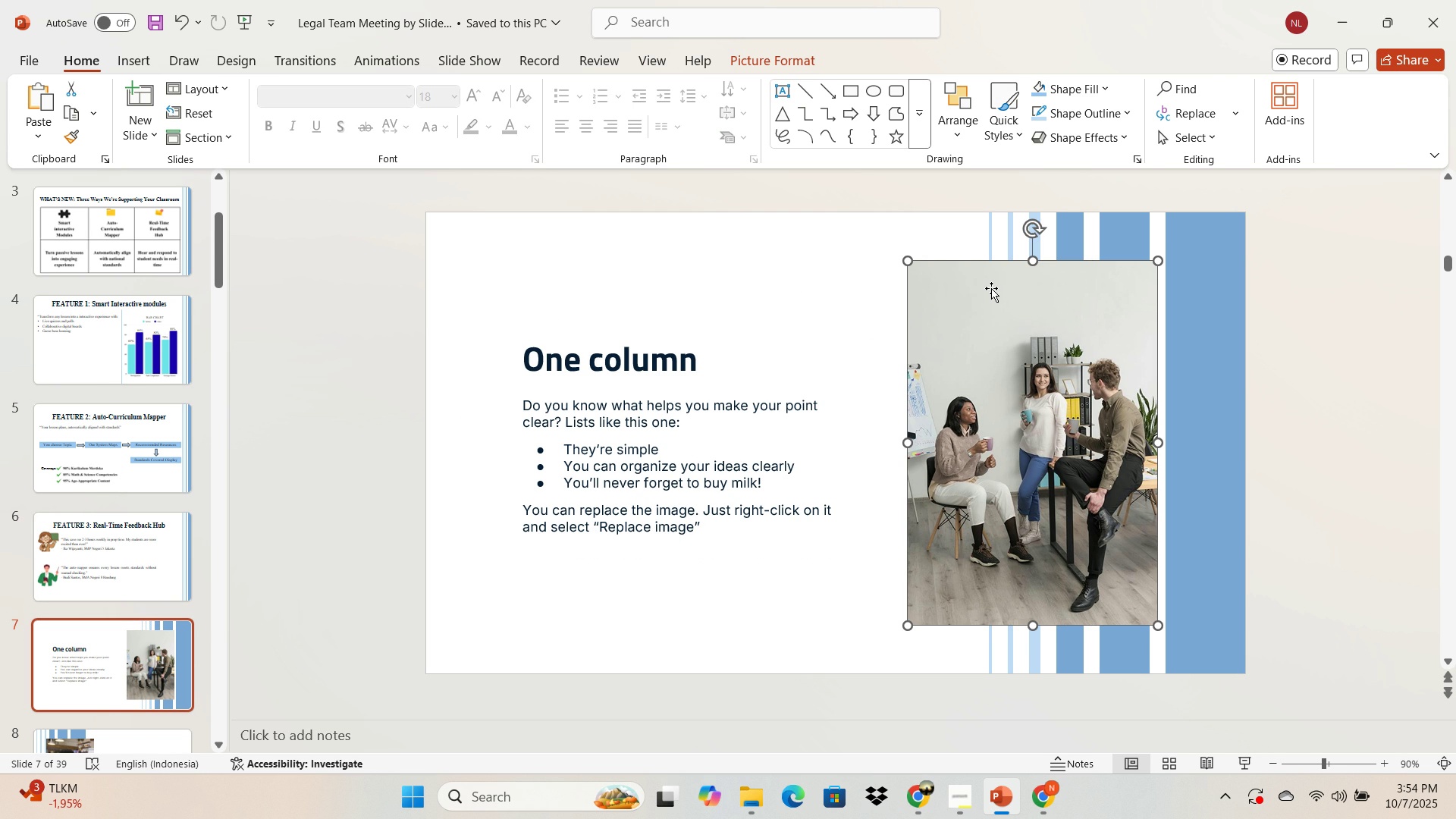 
wait(26.41)
 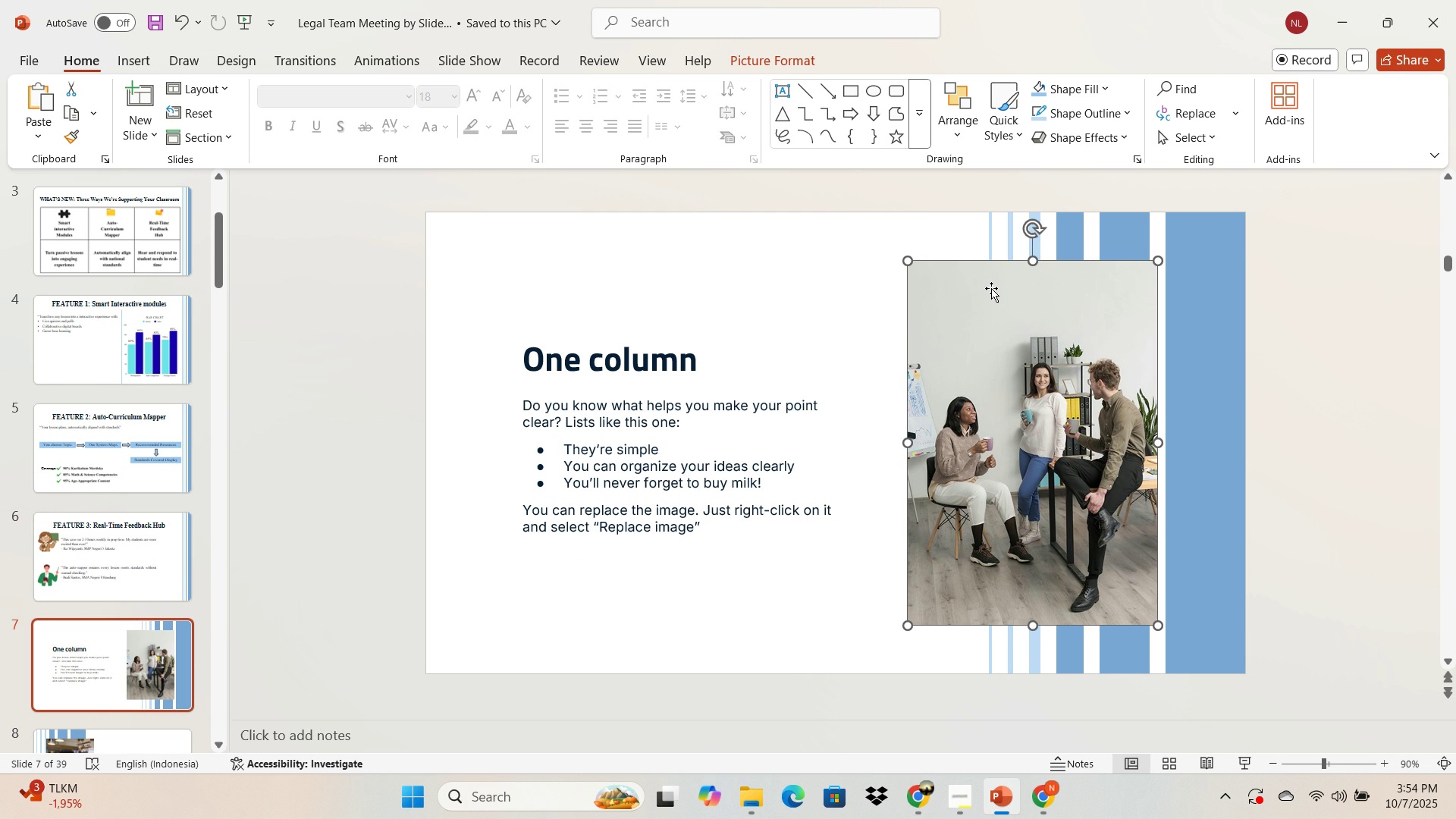 
scroll: coordinate [99, 330], scroll_direction: up, amount: 4.0
 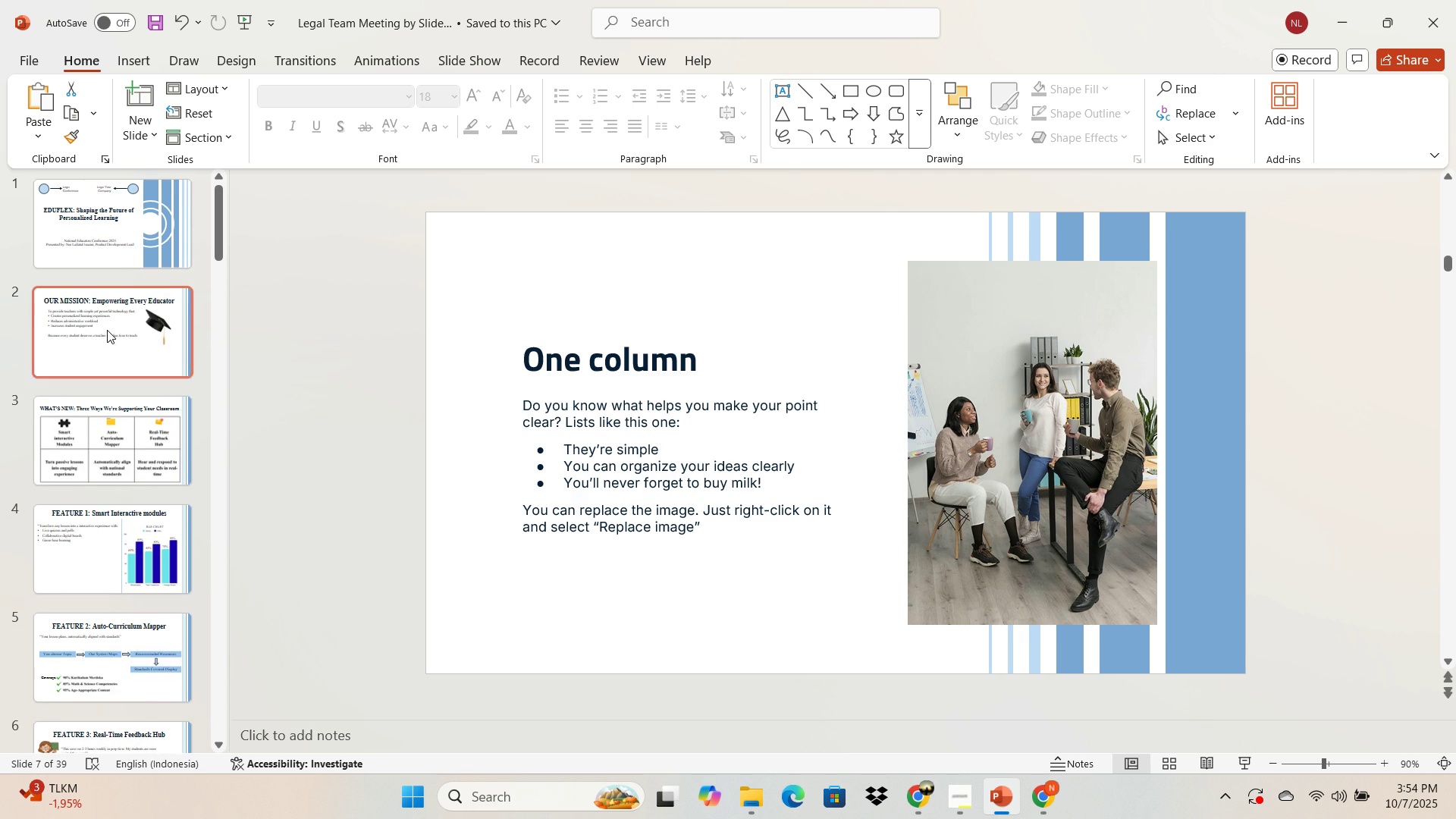 
left_click([107, 330])
 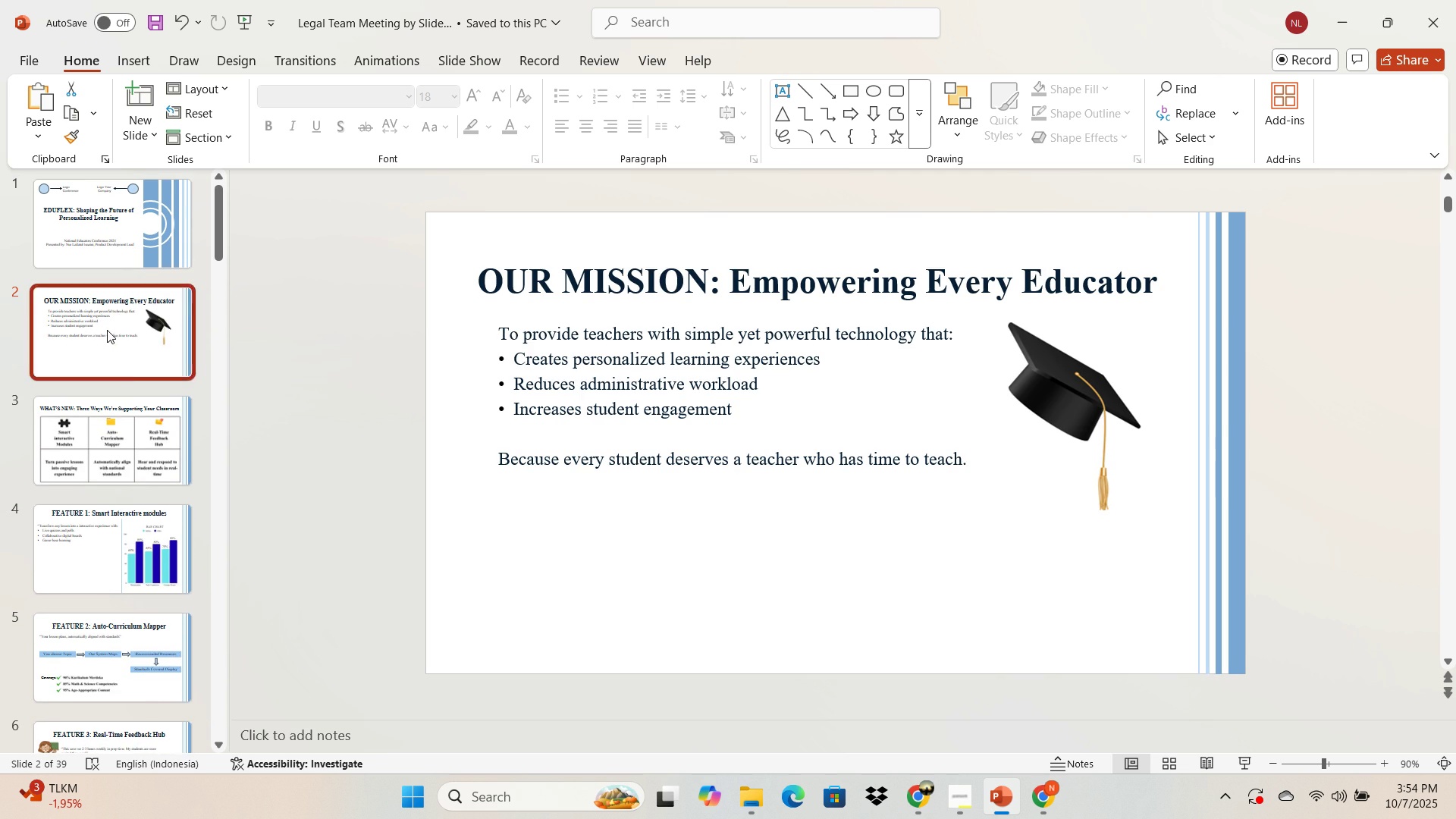 
right_click([107, 330])
 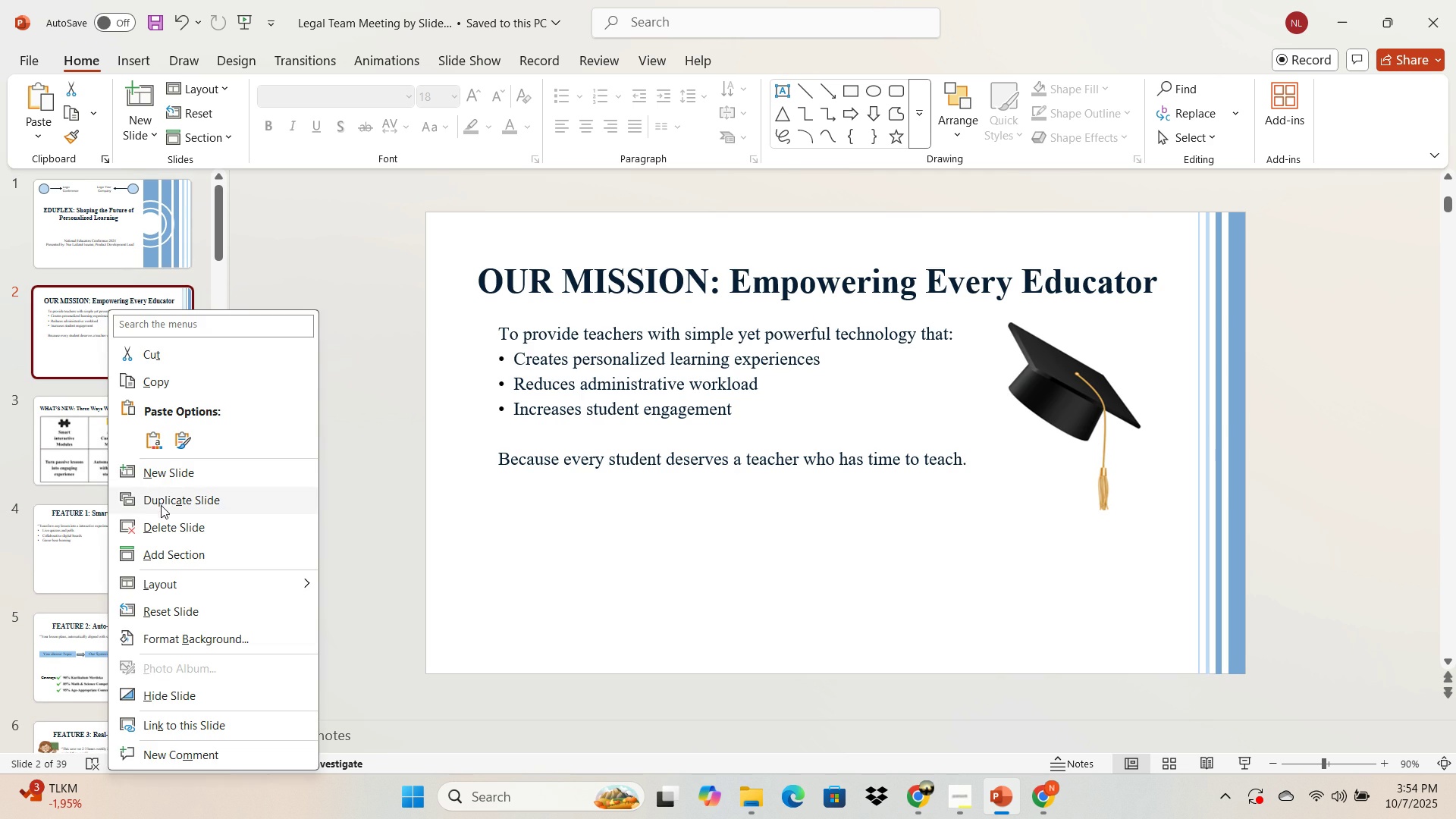 
left_click([161, 505])